 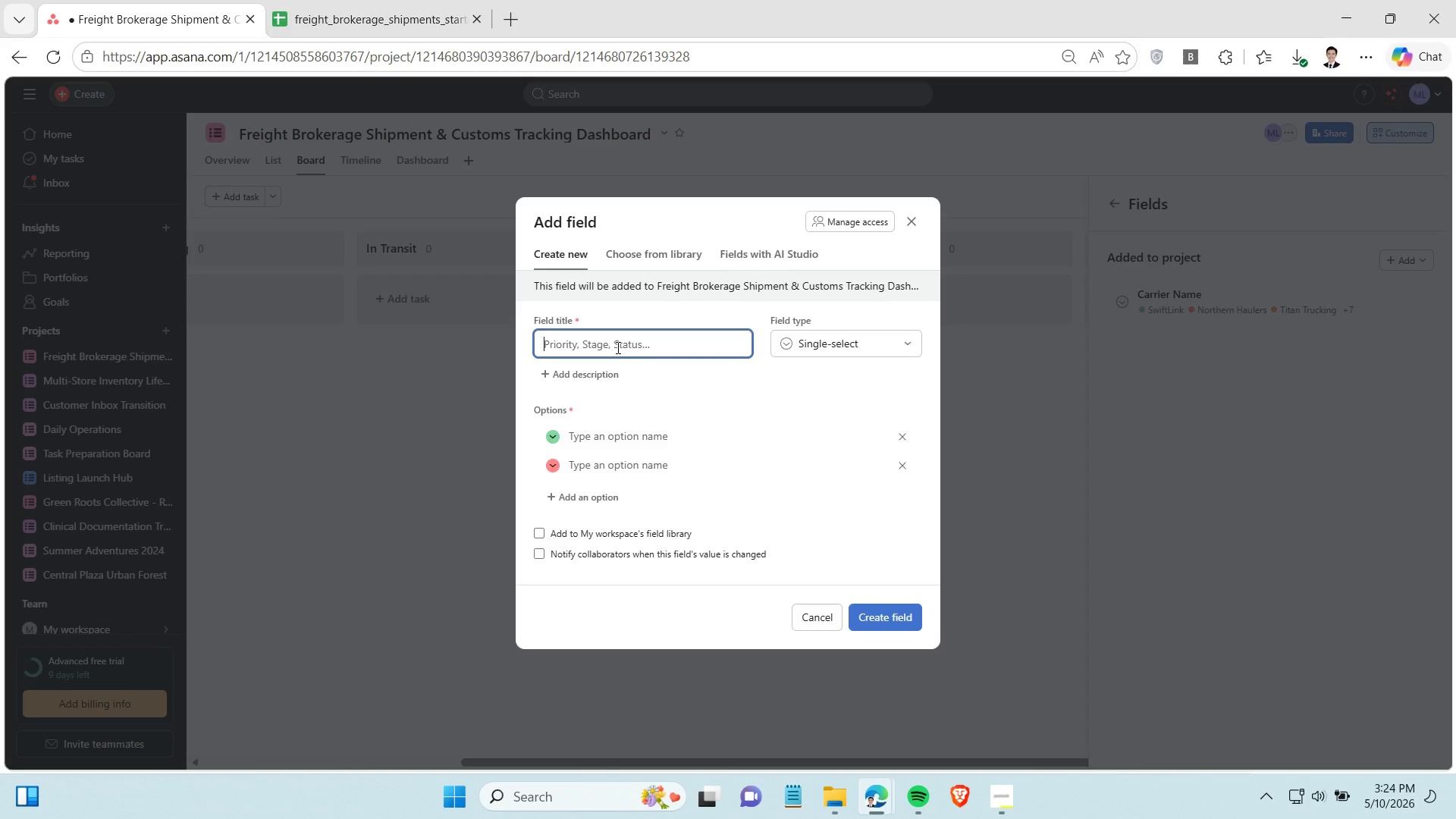 
type(Shipment Value)
 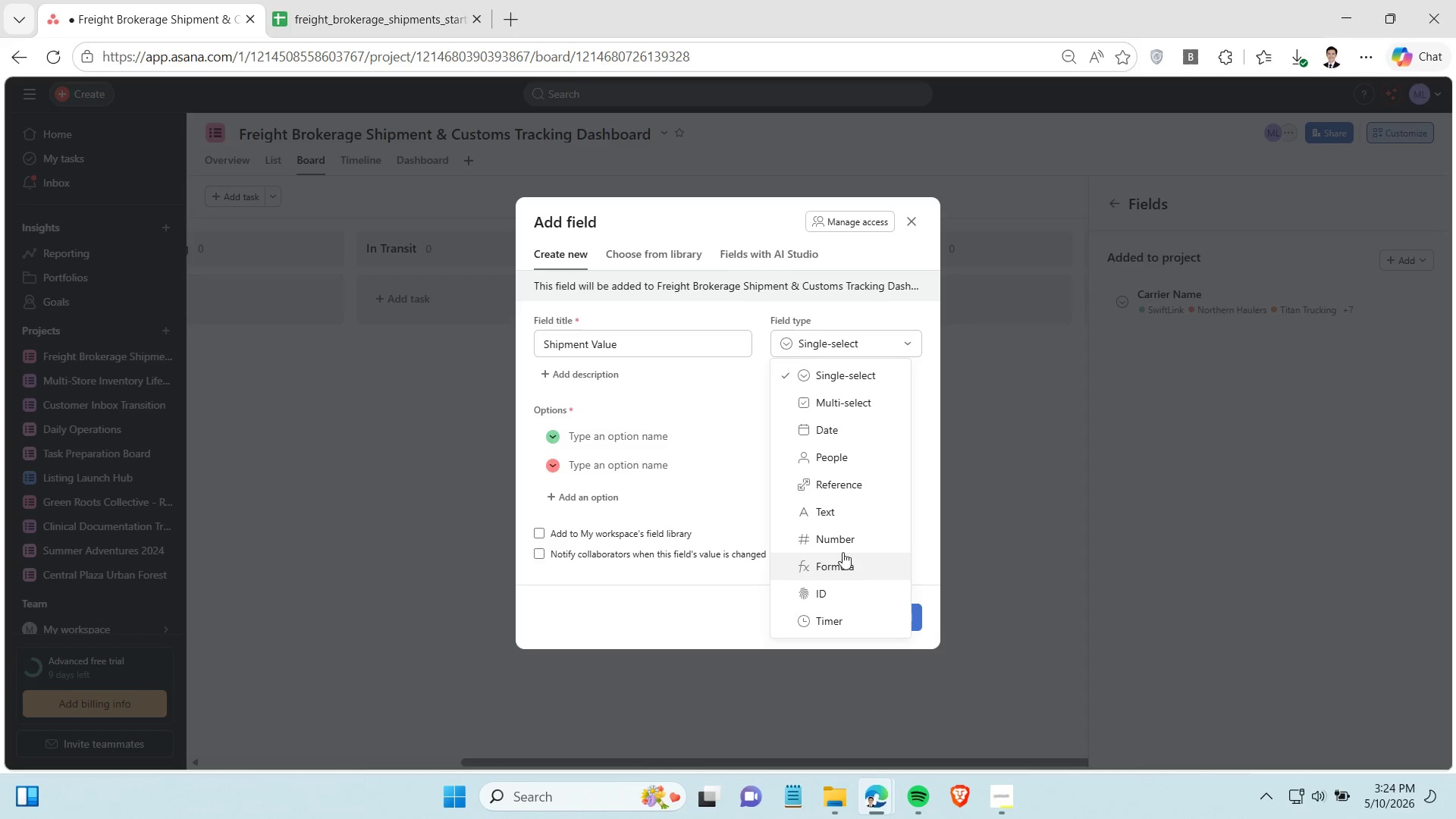 
left_click([842, 535])
 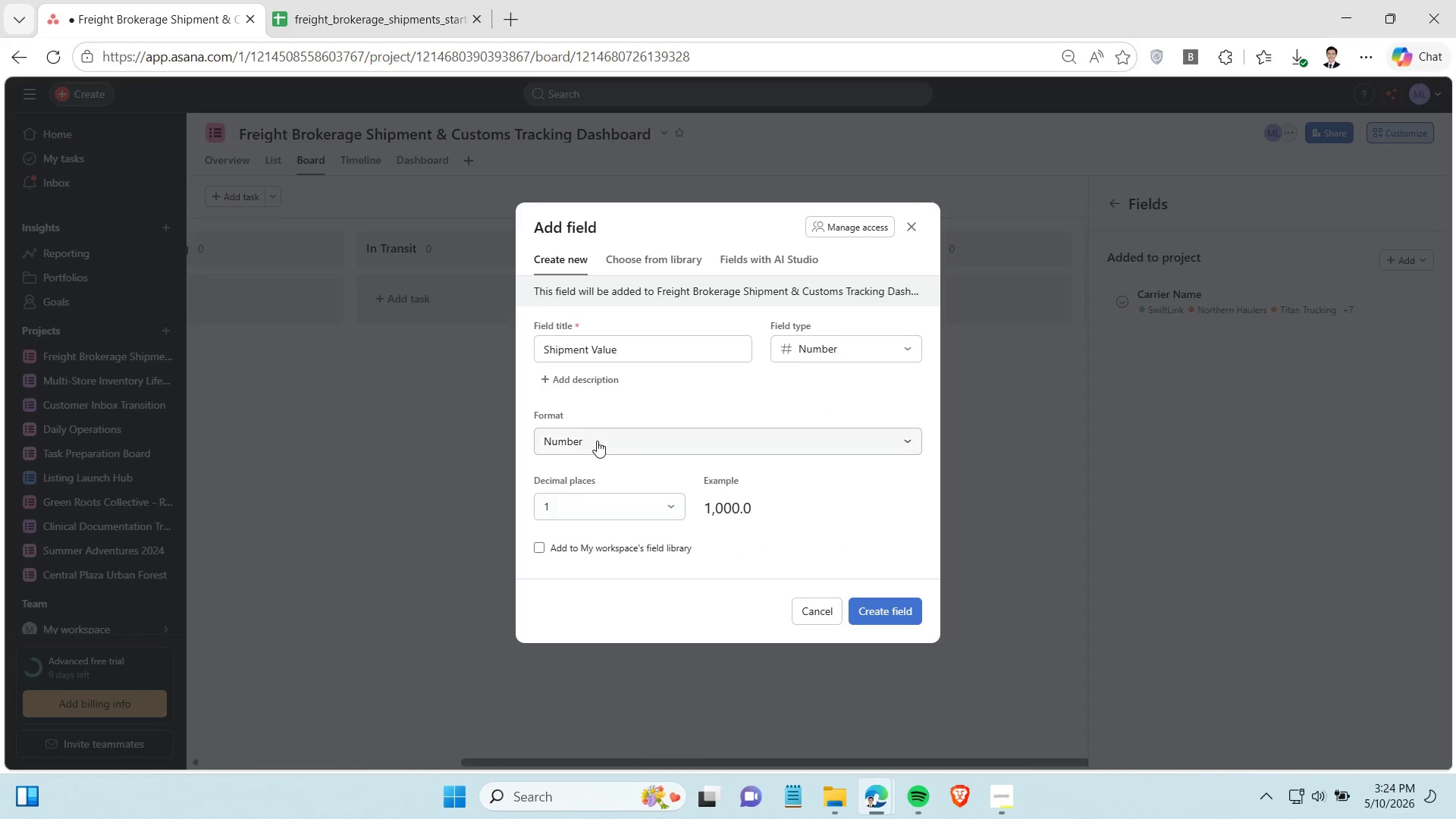 
left_click([597, 441])
 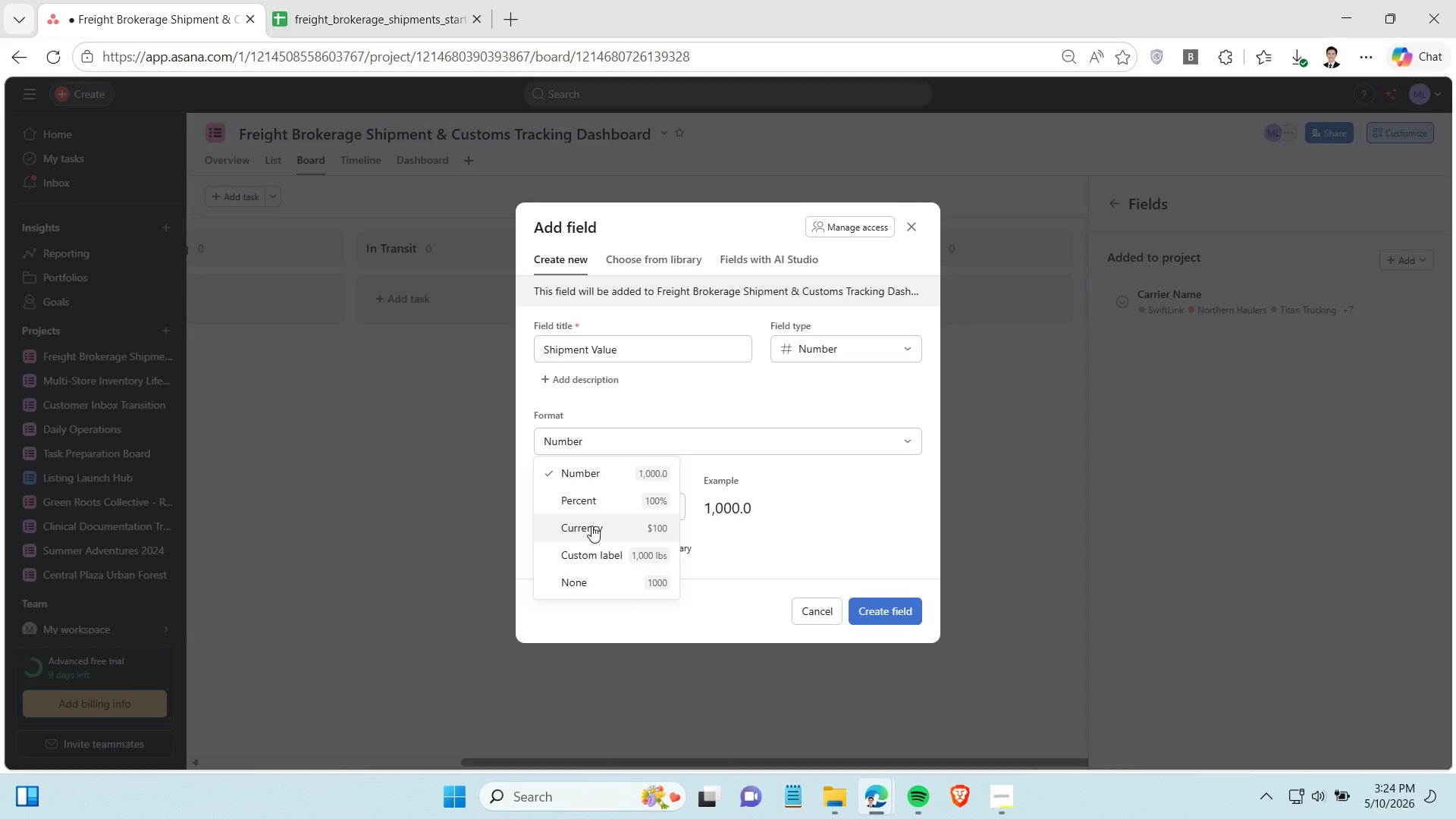 
left_click([592, 526])
 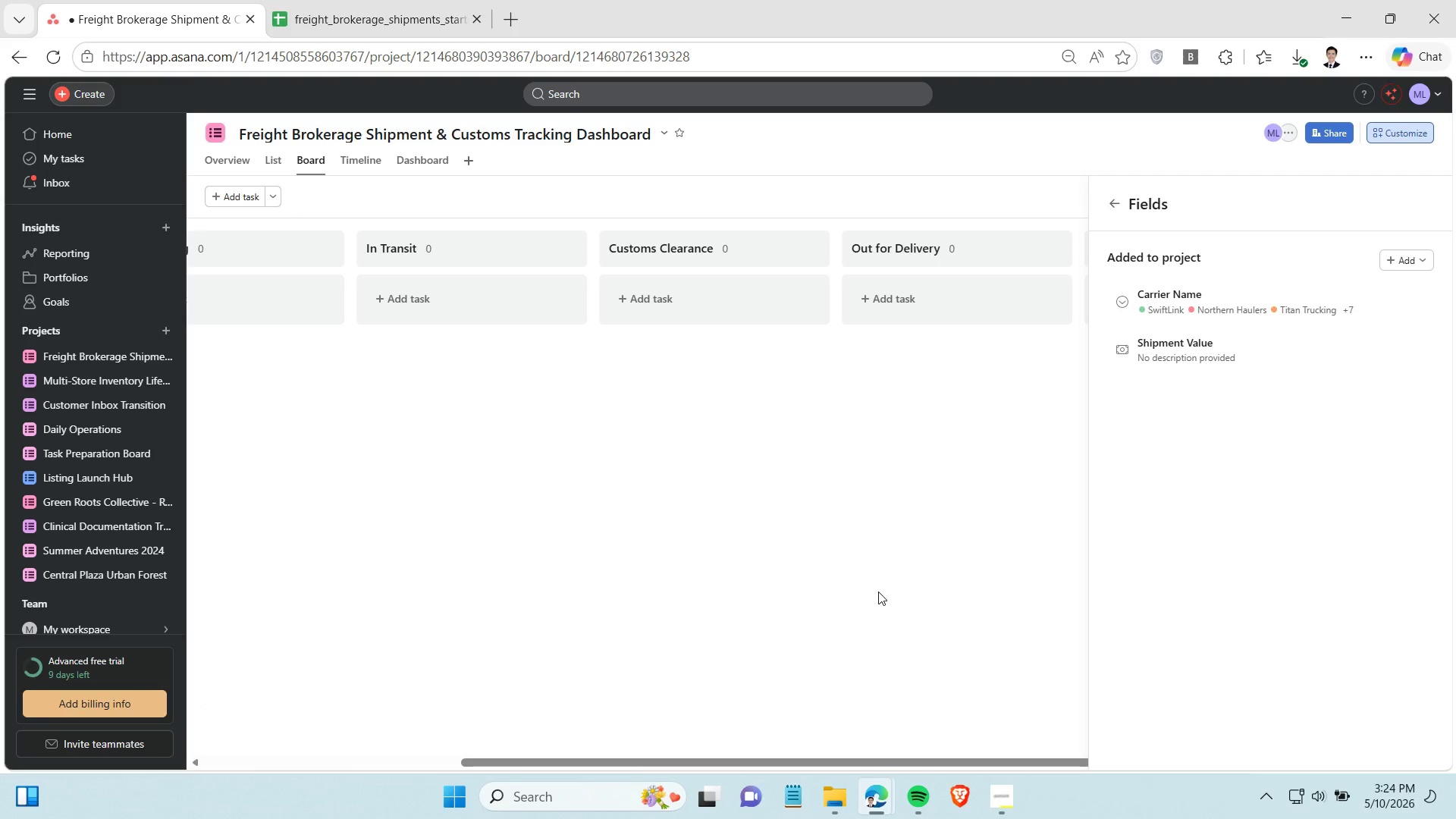 
wait(21.22)
 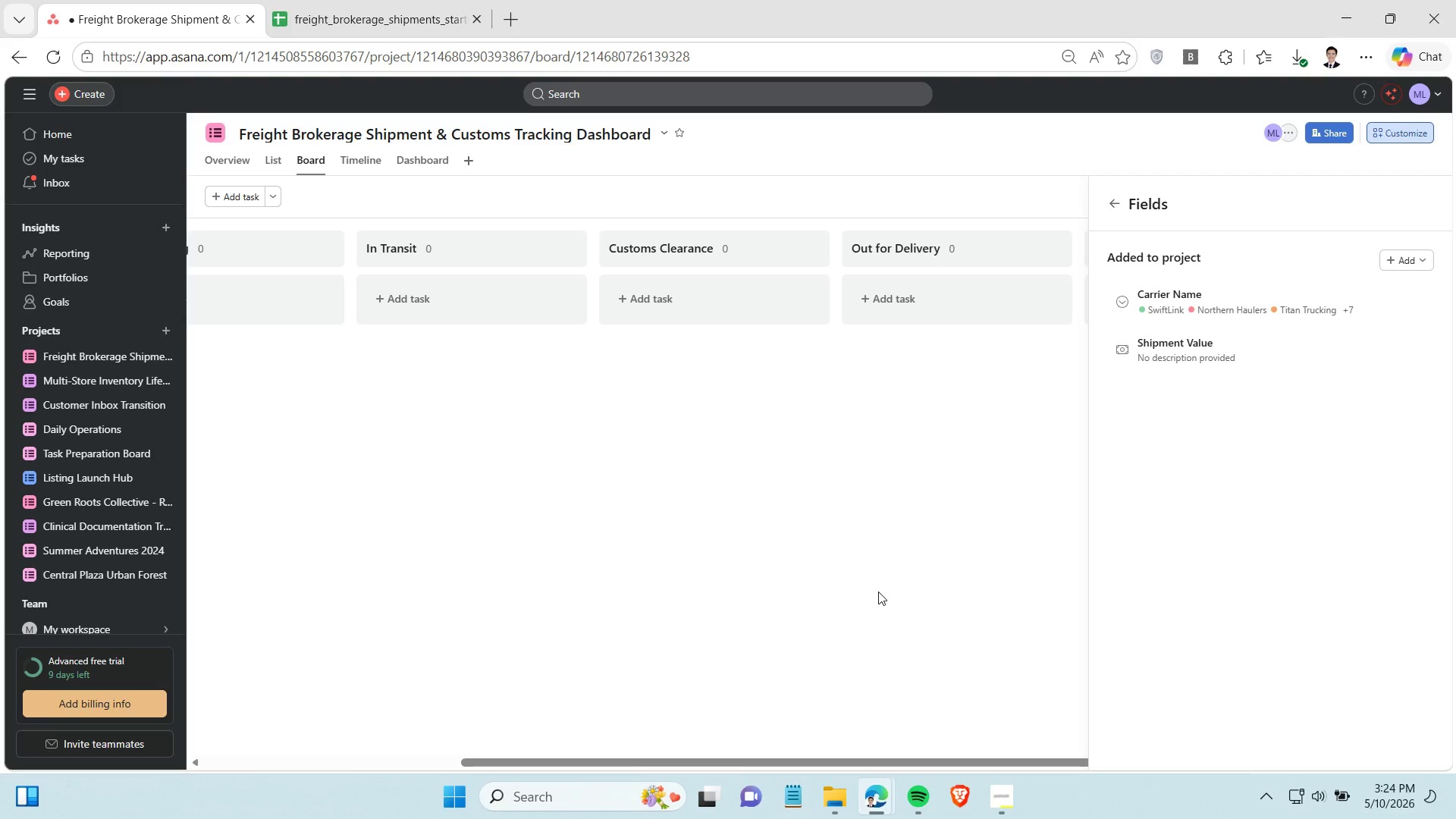 
left_click([993, 782])